 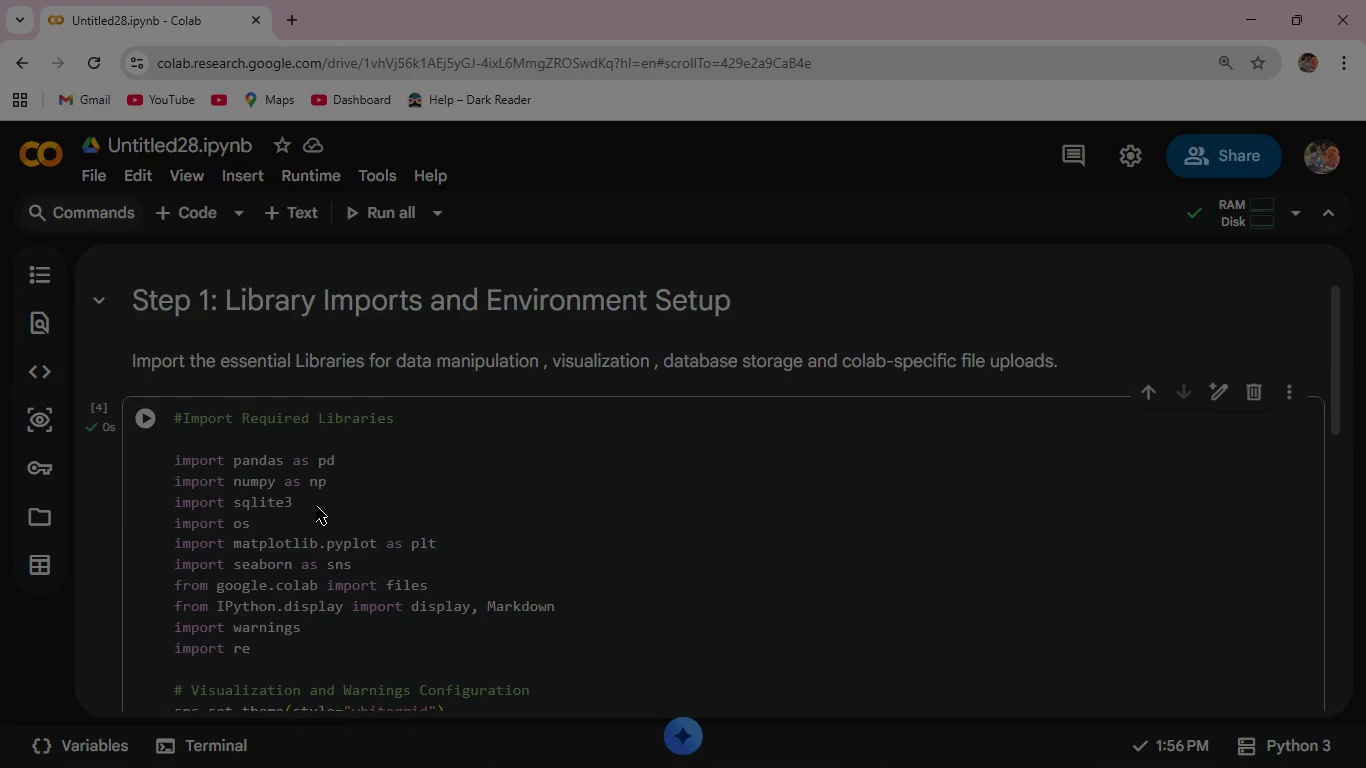 
left_click([304, 214])
 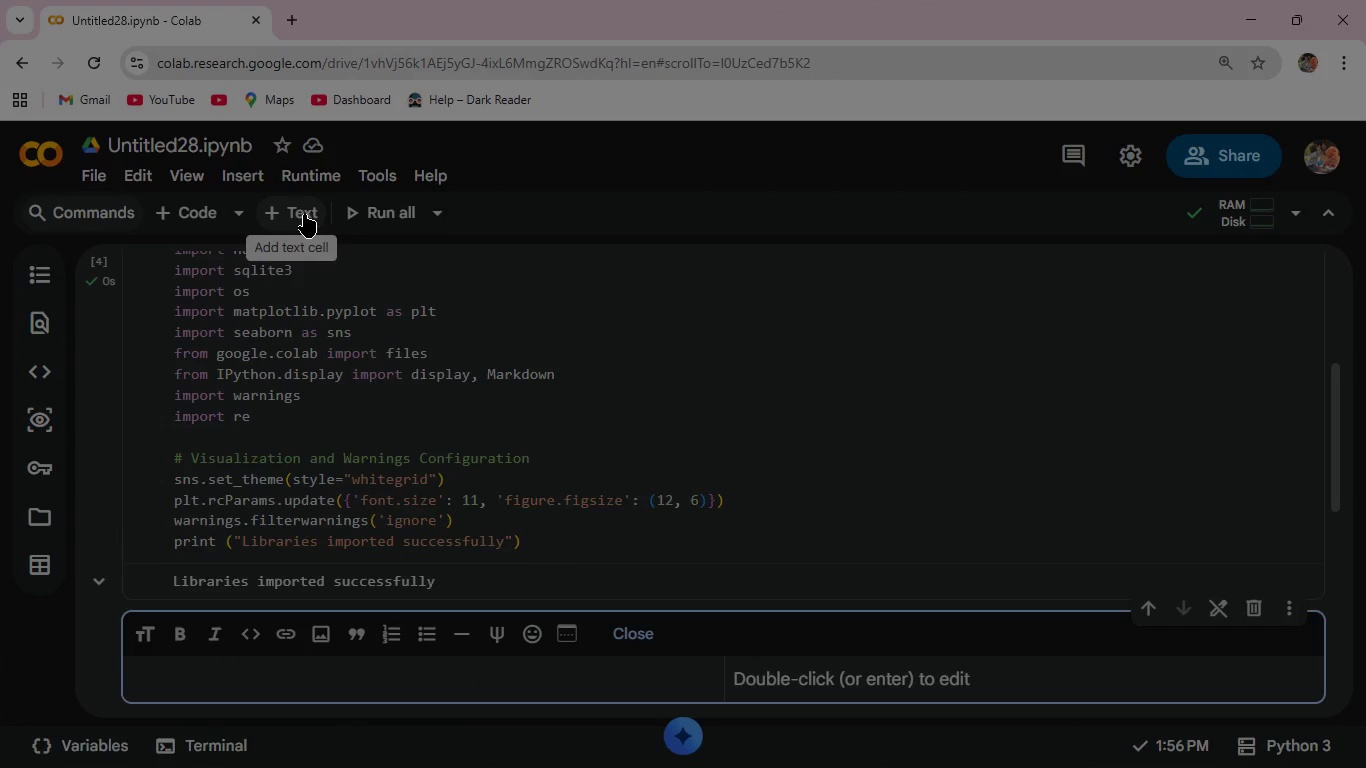 
type(#step 2 : Upload and Enforce 4-Files)
 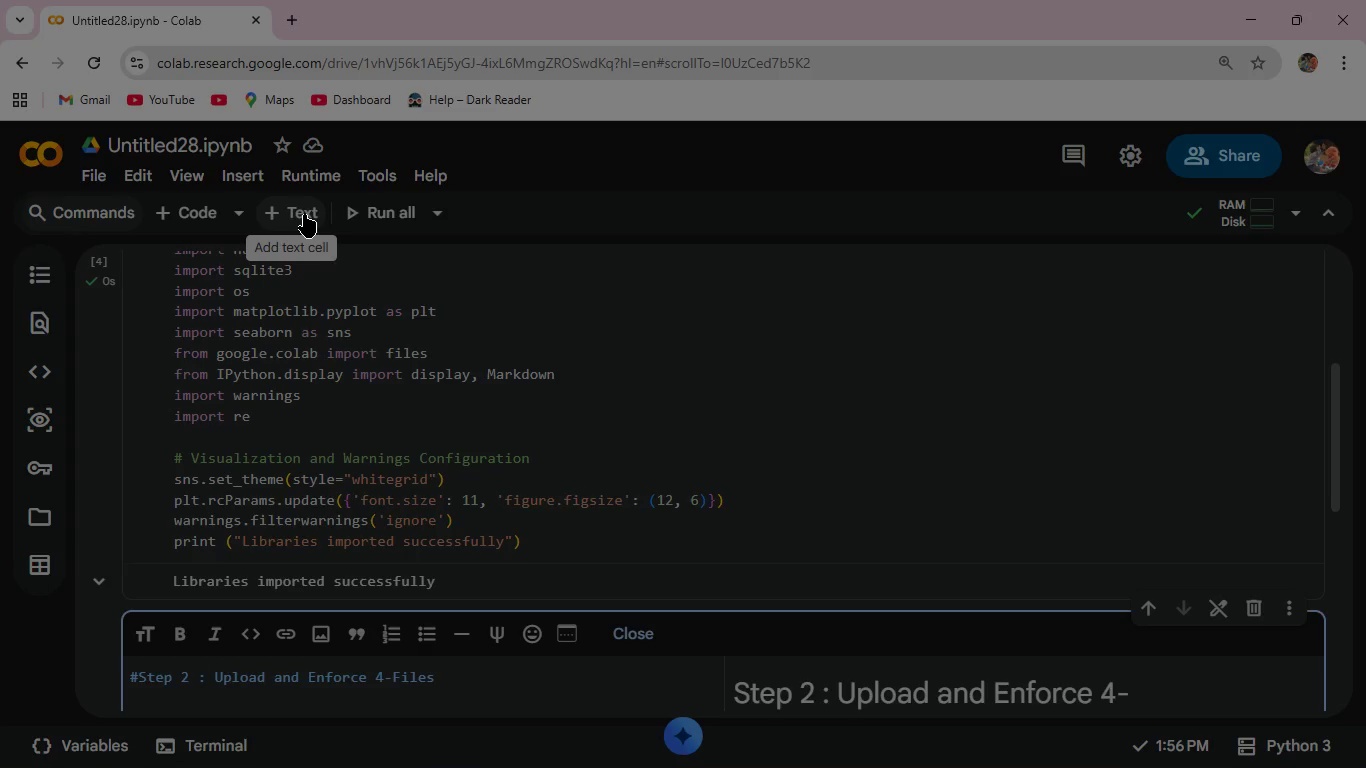 
key(Backspace)
type( Requirement )
 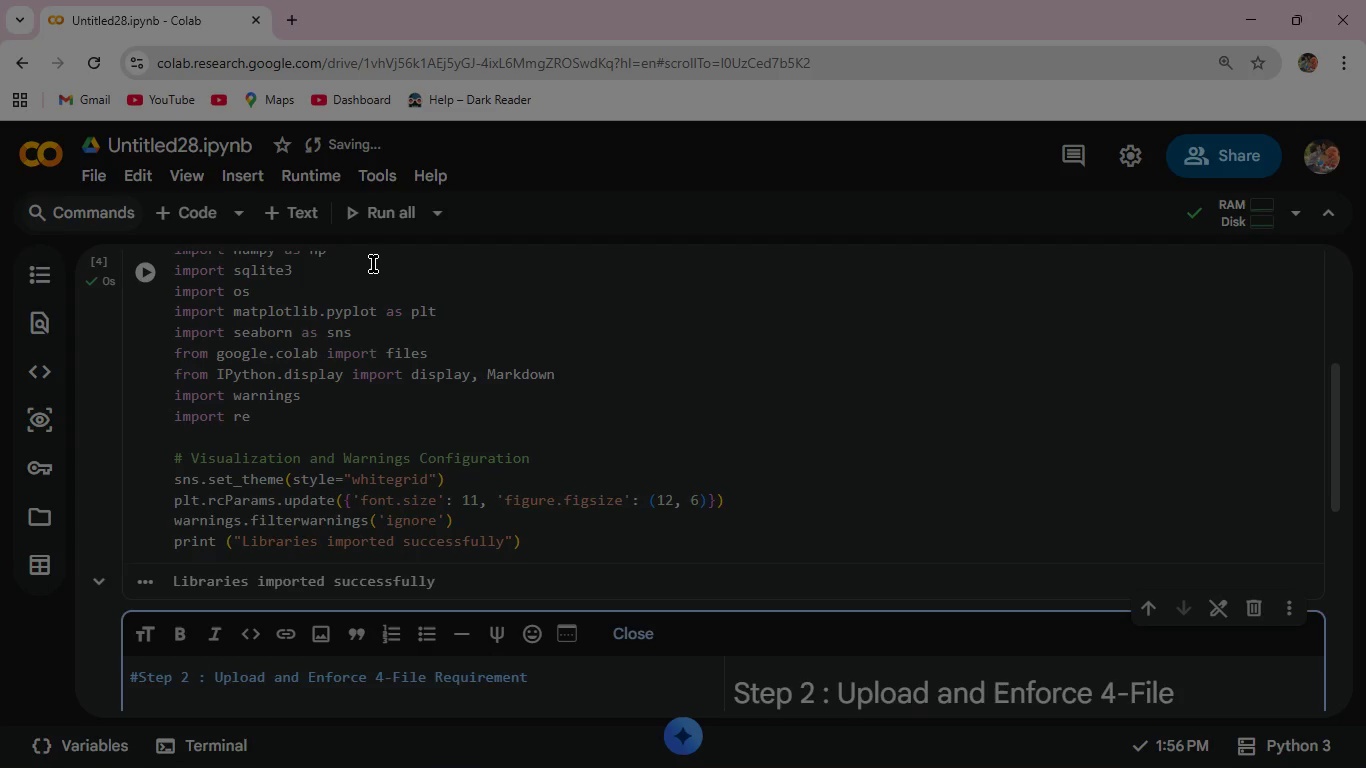 
key(Enter)
 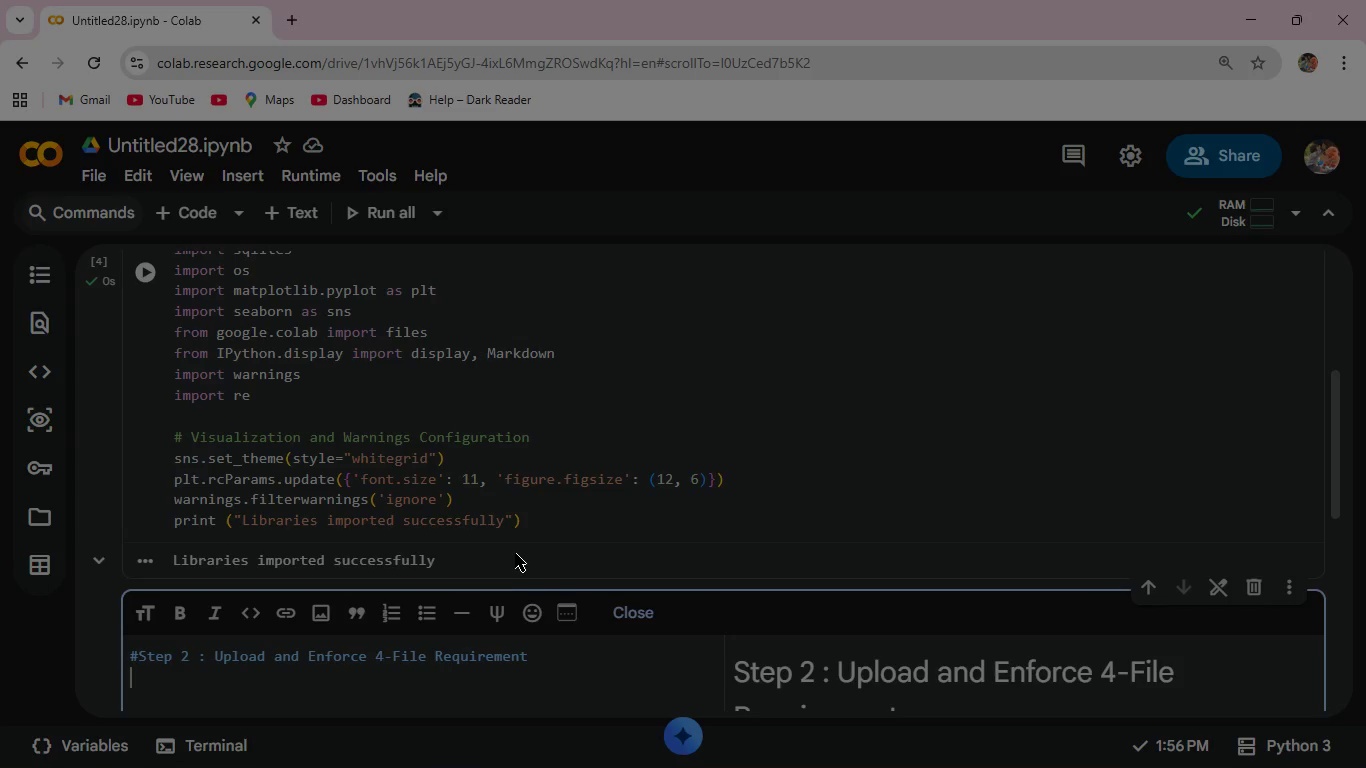 
type(USCIS )
 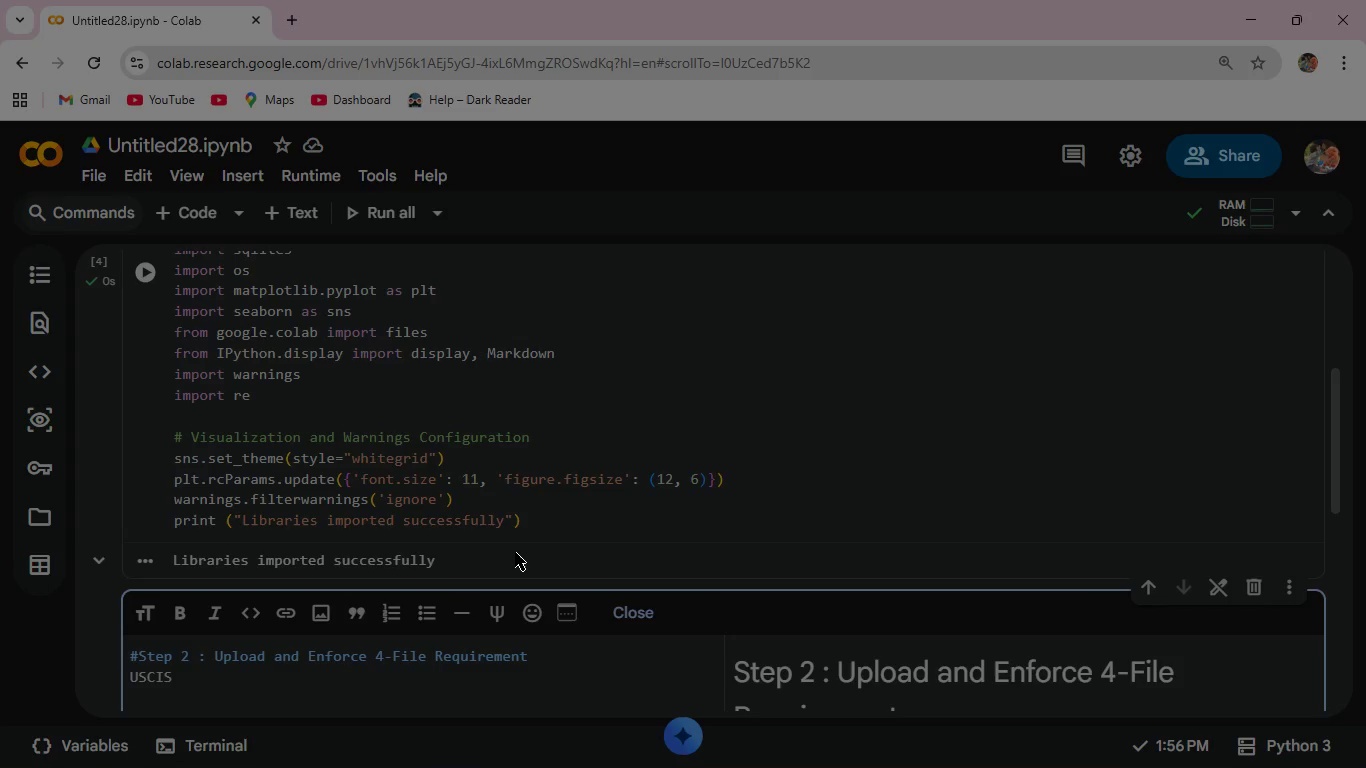 
wait(5.7)
 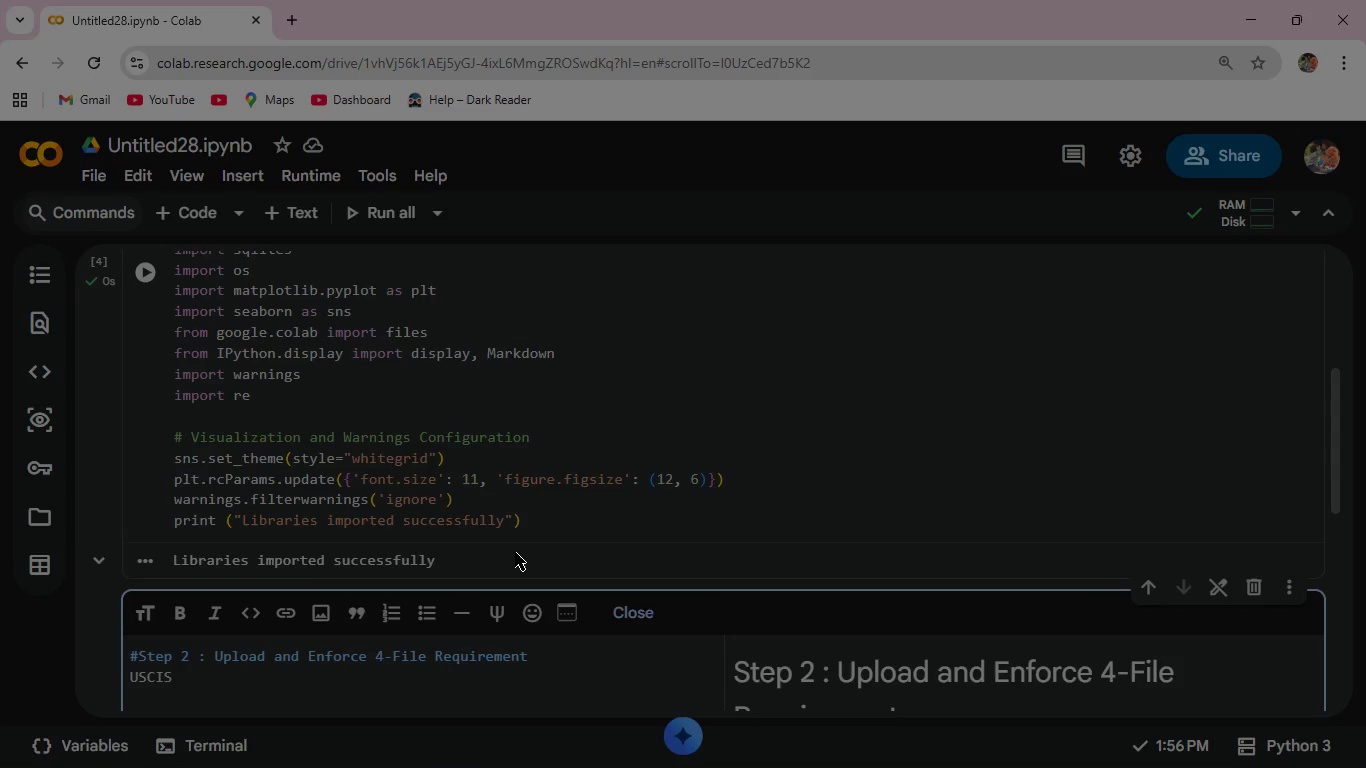 
type(releases multiple quarterly reports. For this pipeline, we require )
key(Backspace)
key(Backspace)
key(Backspace)
key(Backspace)
key(Backspace)
key(Backspace)
key(Backspace)
key(Backspace)
key(Backspace)
key(Backspace)
key(Backspace)
type(4 .xlsx files to demonstrate schema validation across differernt reporting types. This cell enforces the upload requirement,filter )
key(Backspace)
type(s for Excel files, and performs an initial head review of each raw dataset to confirm successful ingestion before processing)
 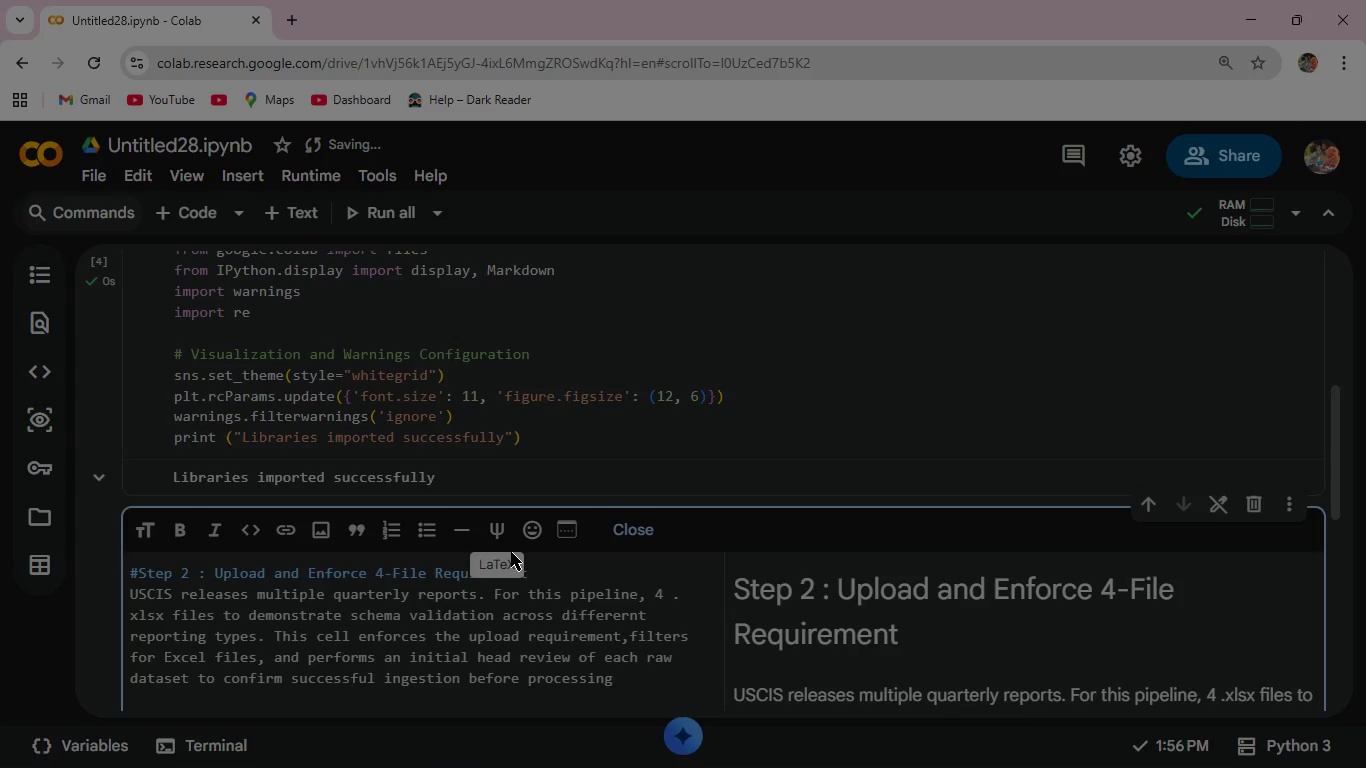 